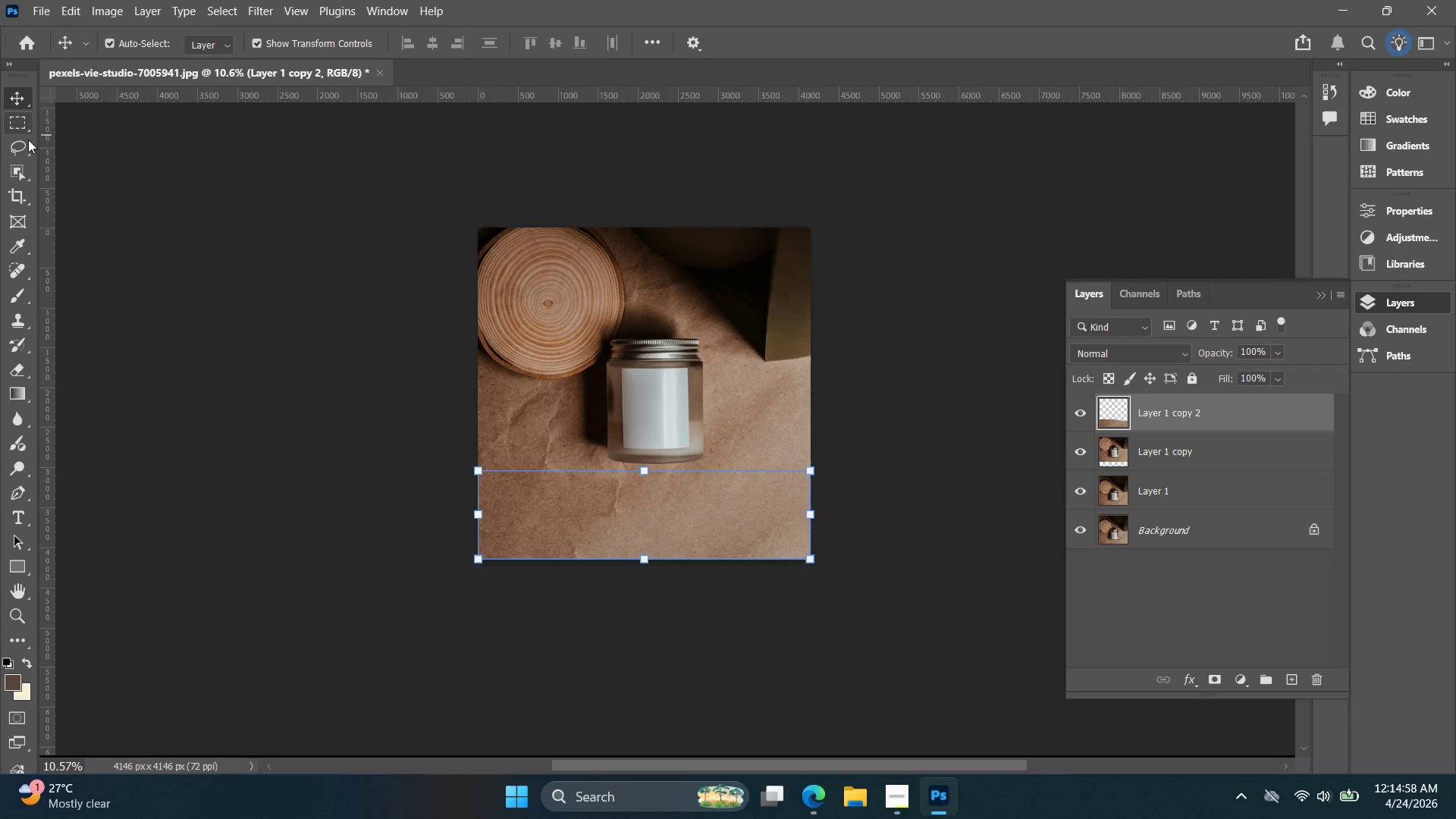 
left_click_drag(start_coordinate=[394, 466], to_coordinate=[362, 431])
 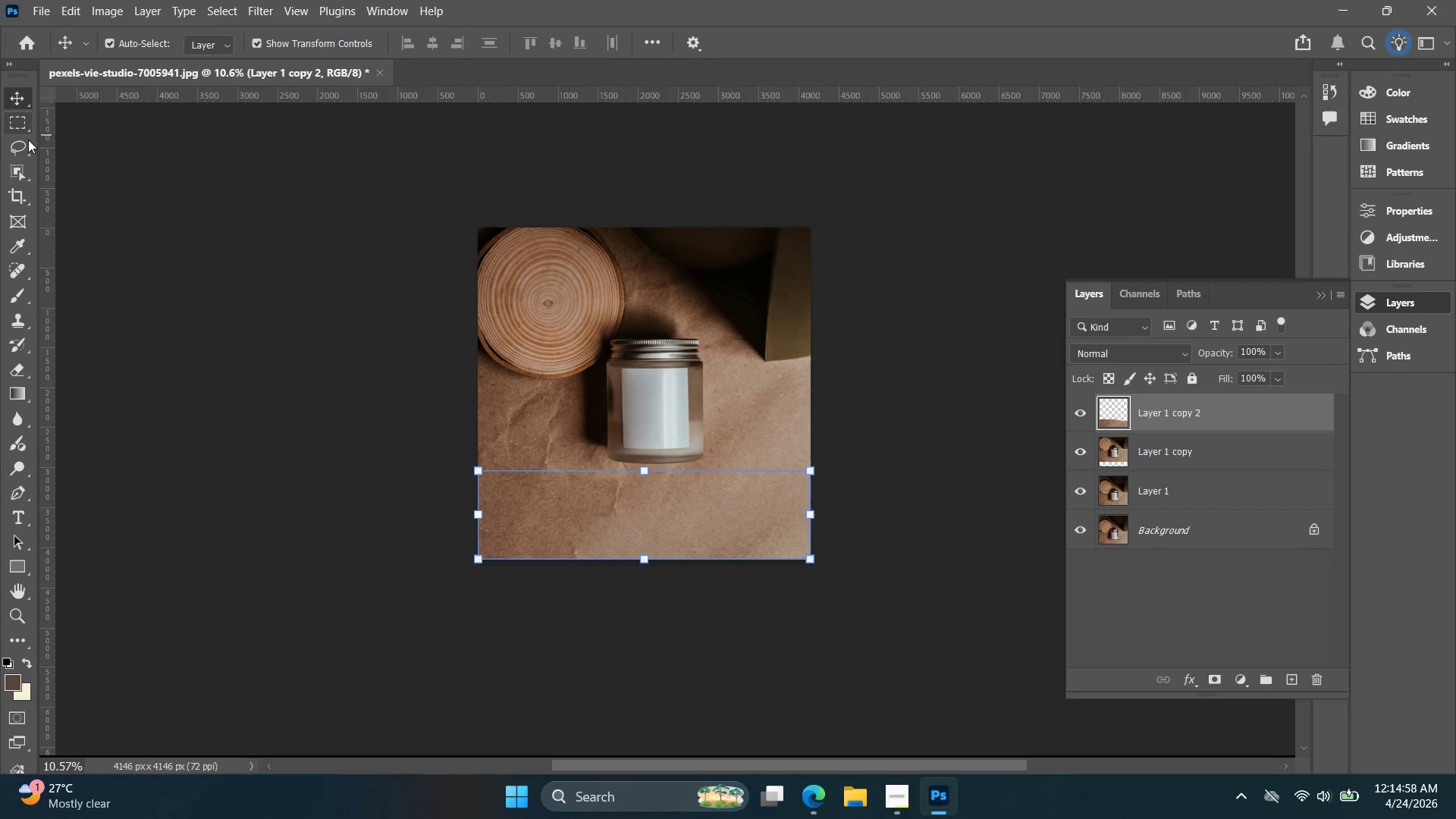 
hold_key(key=Space, duration=3.03)
 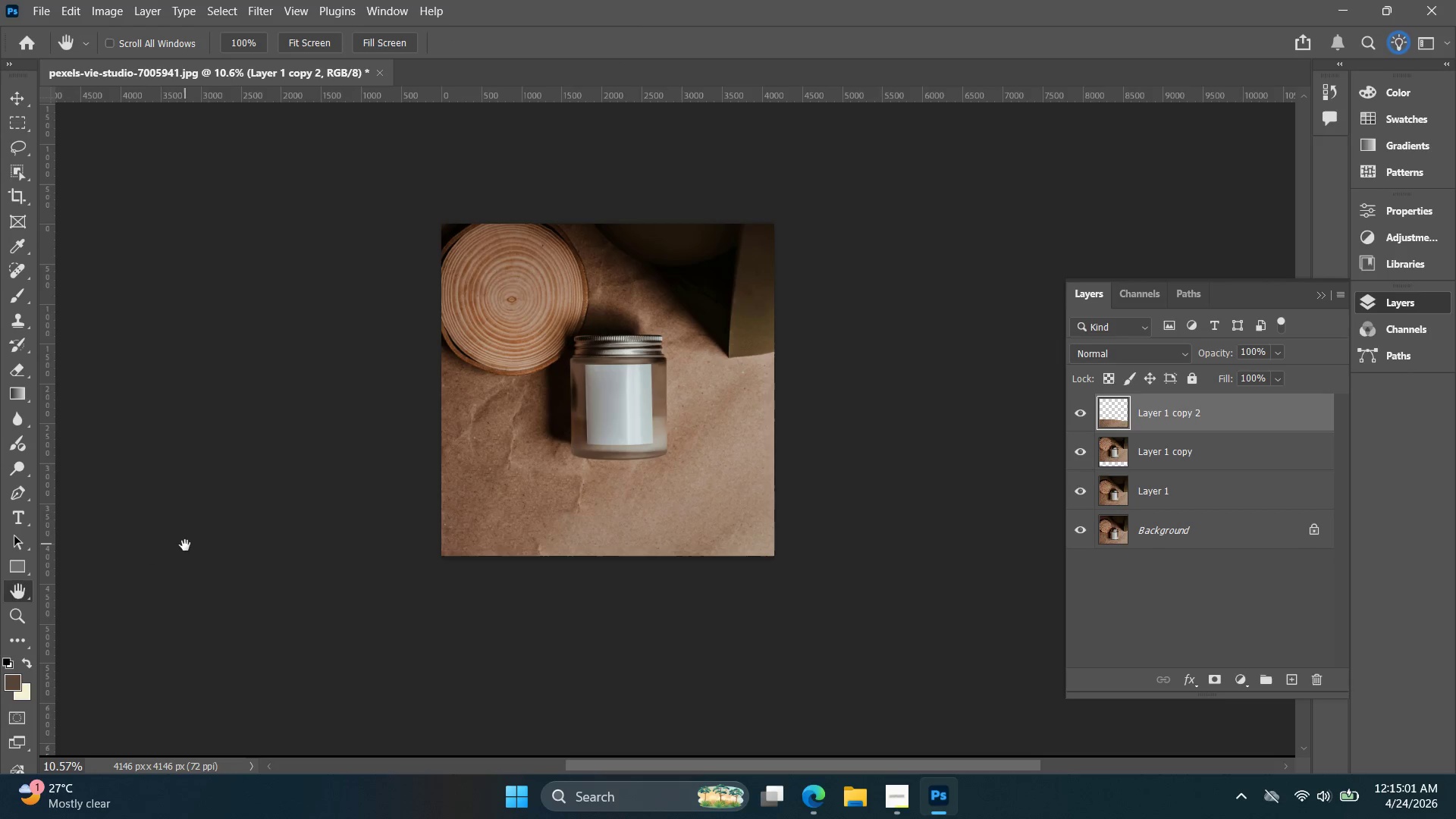 
left_click([17, 590])
 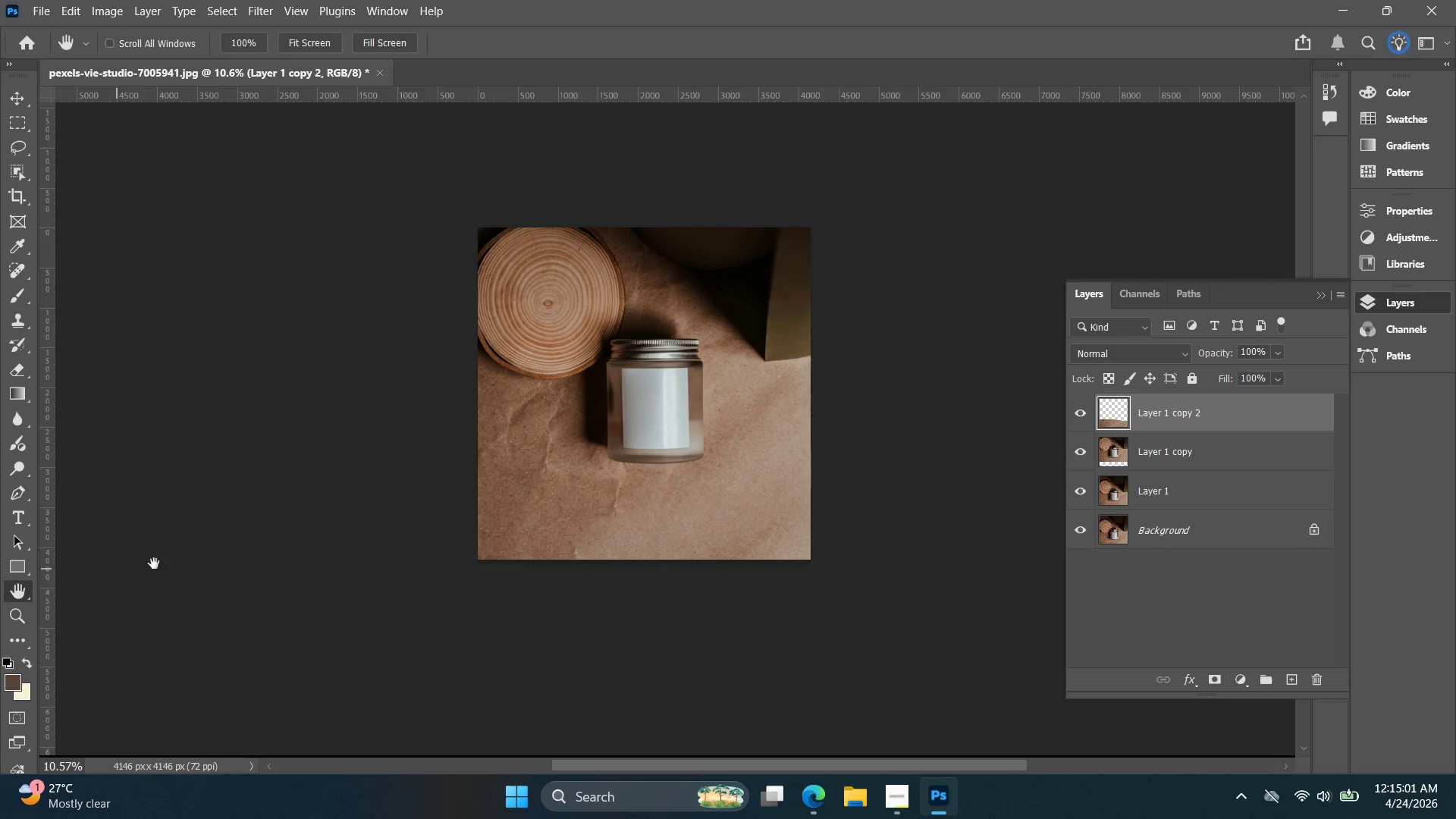 
hold_key(key=Space, duration=0.59)
 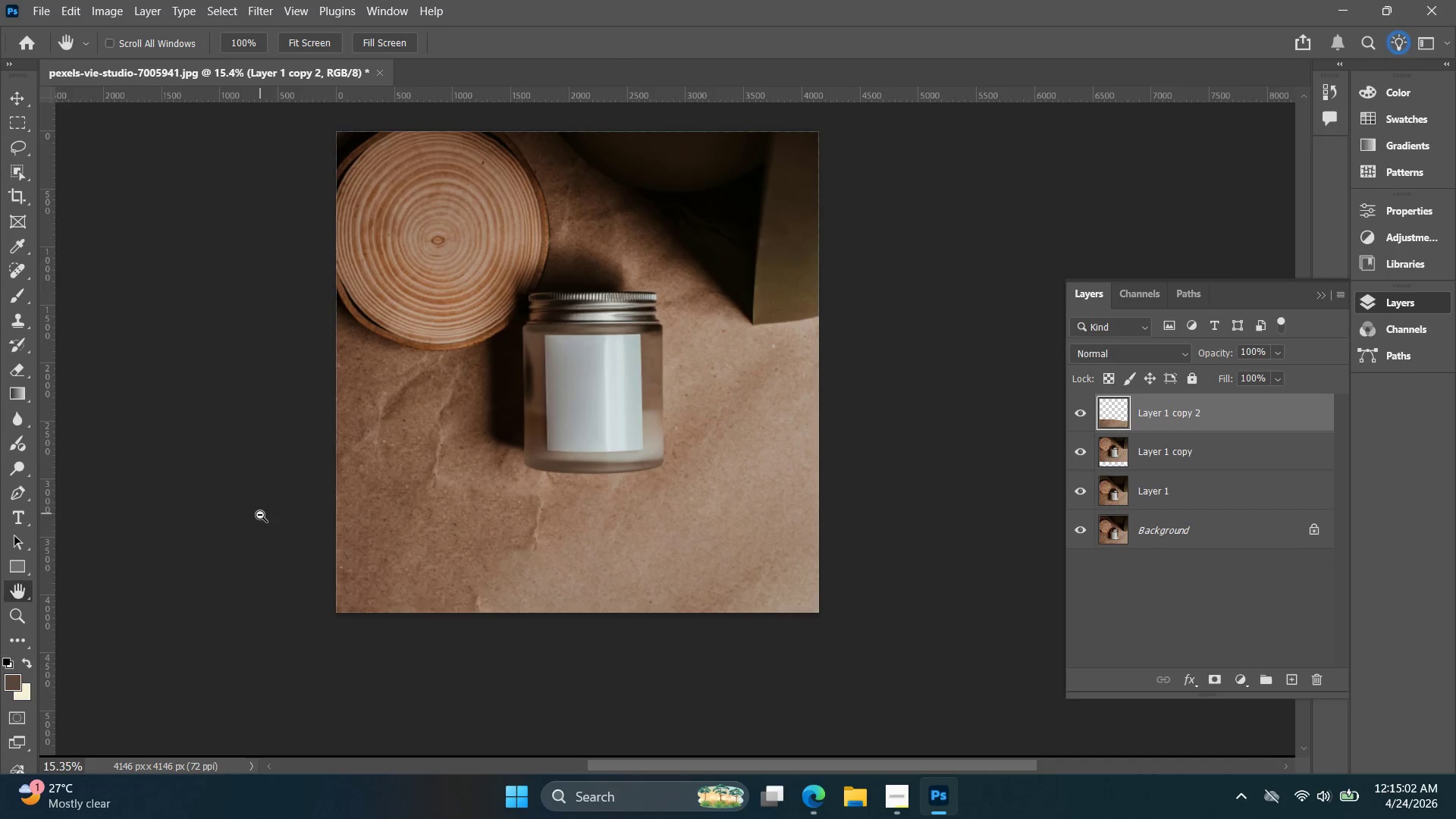 
left_click_drag(start_coordinate=[221, 549], to_coordinate=[185, 544])
 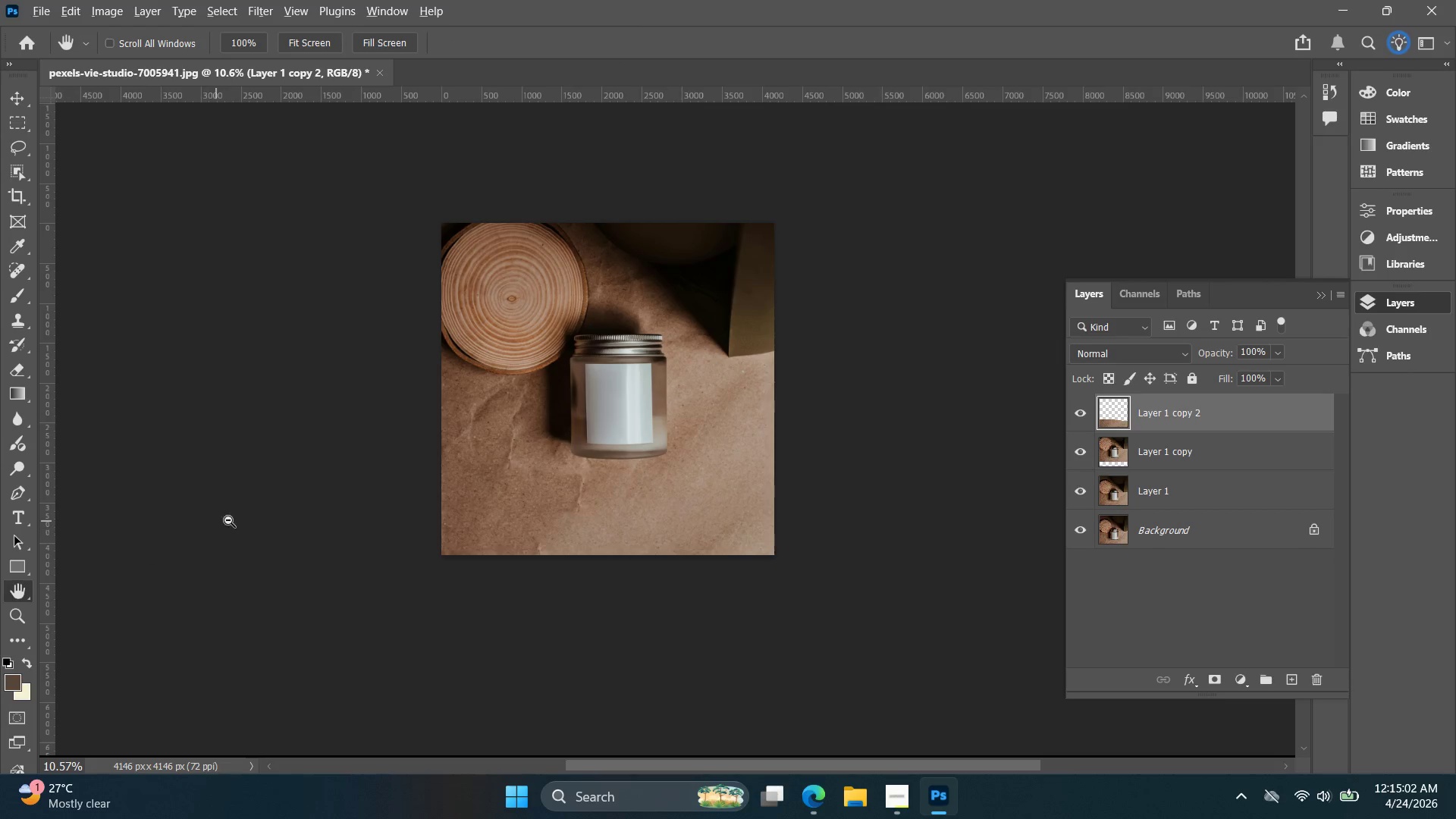 
hold_key(key=AltLeft, duration=1.05)
scroll: coordinate [288, 505], scroll_direction: up, amount: 7.0
 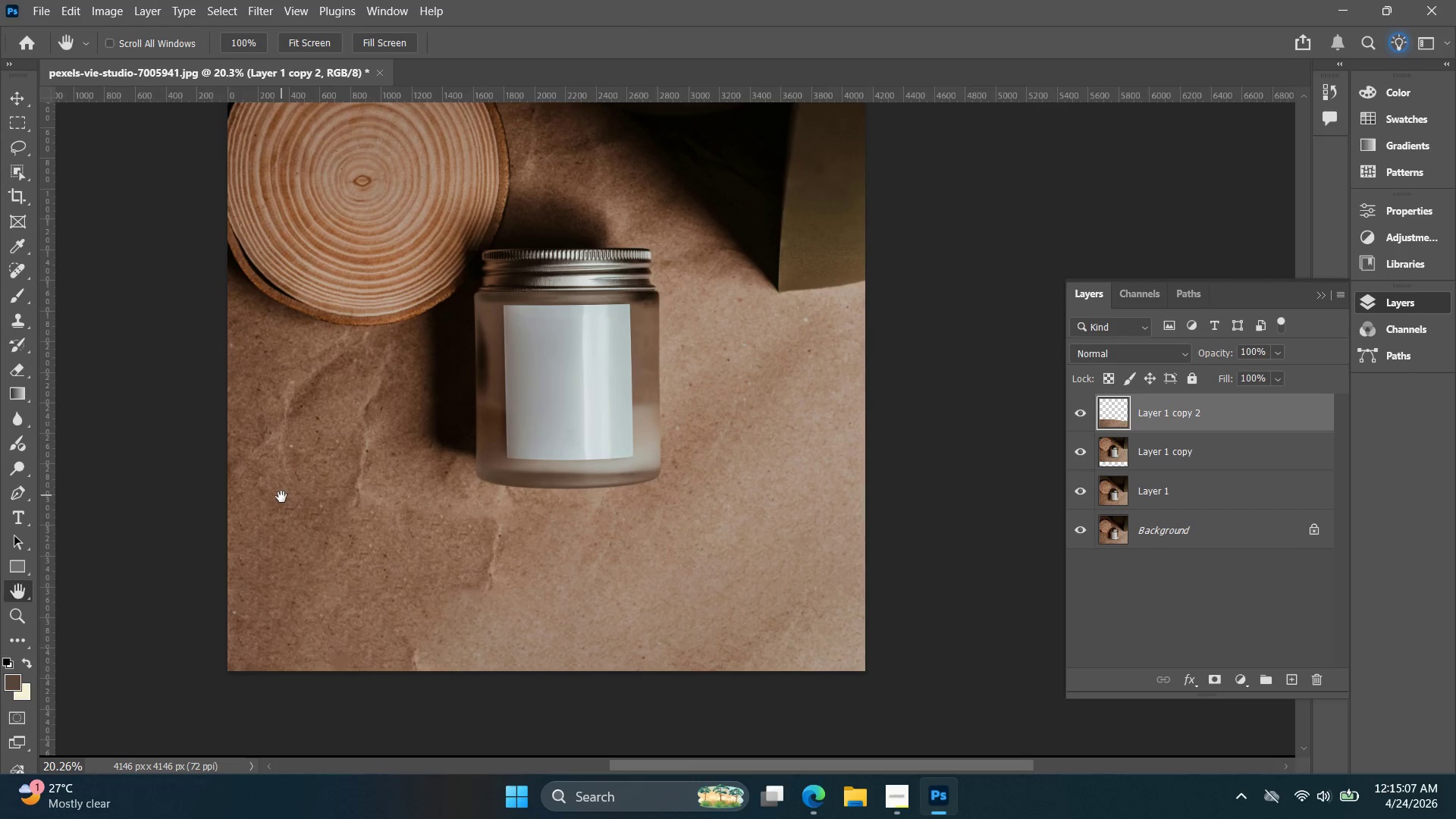 
wait(5.78)
 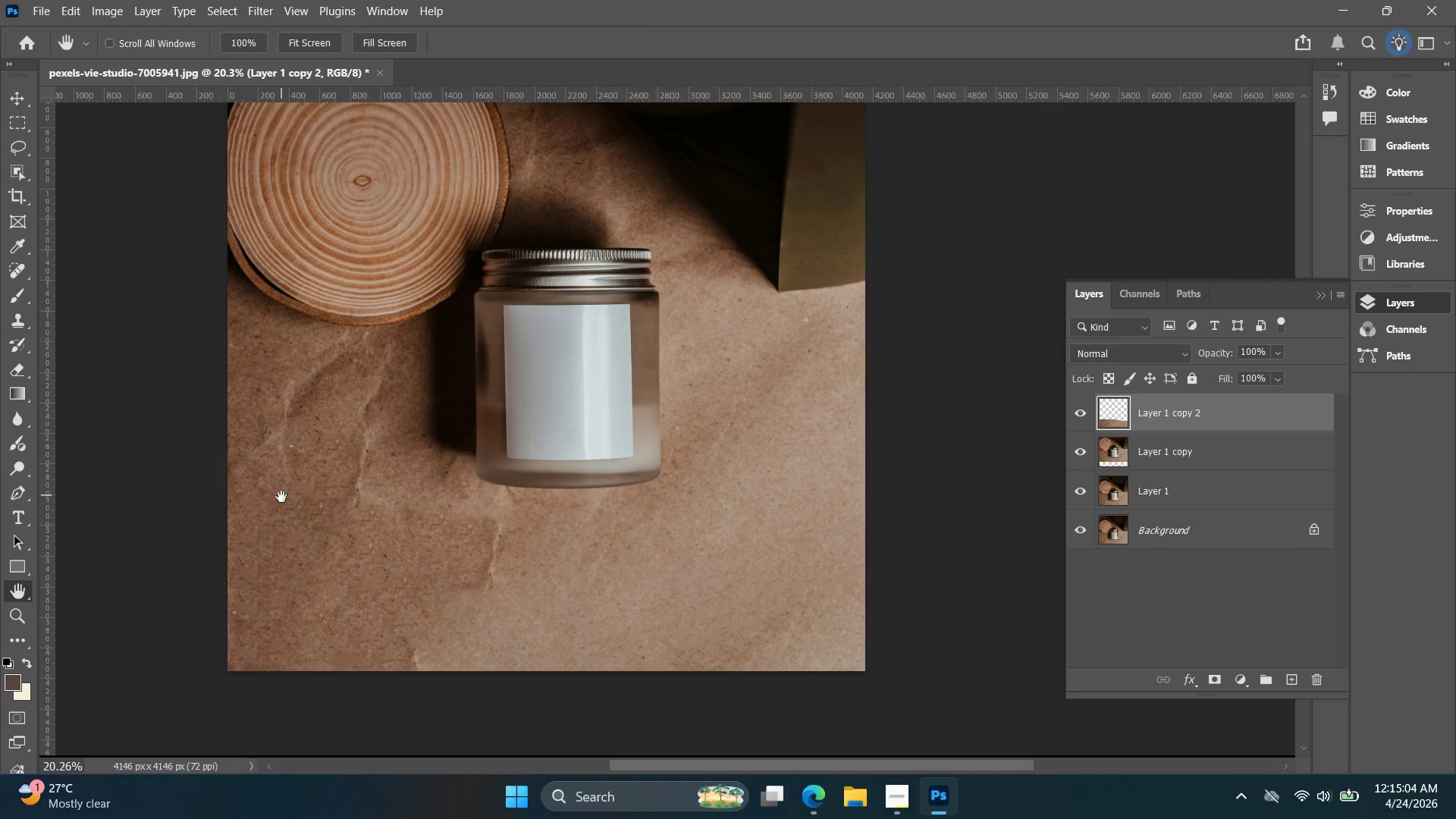 
left_click_drag(start_coordinate=[278, 492], to_coordinate=[288, 616])
 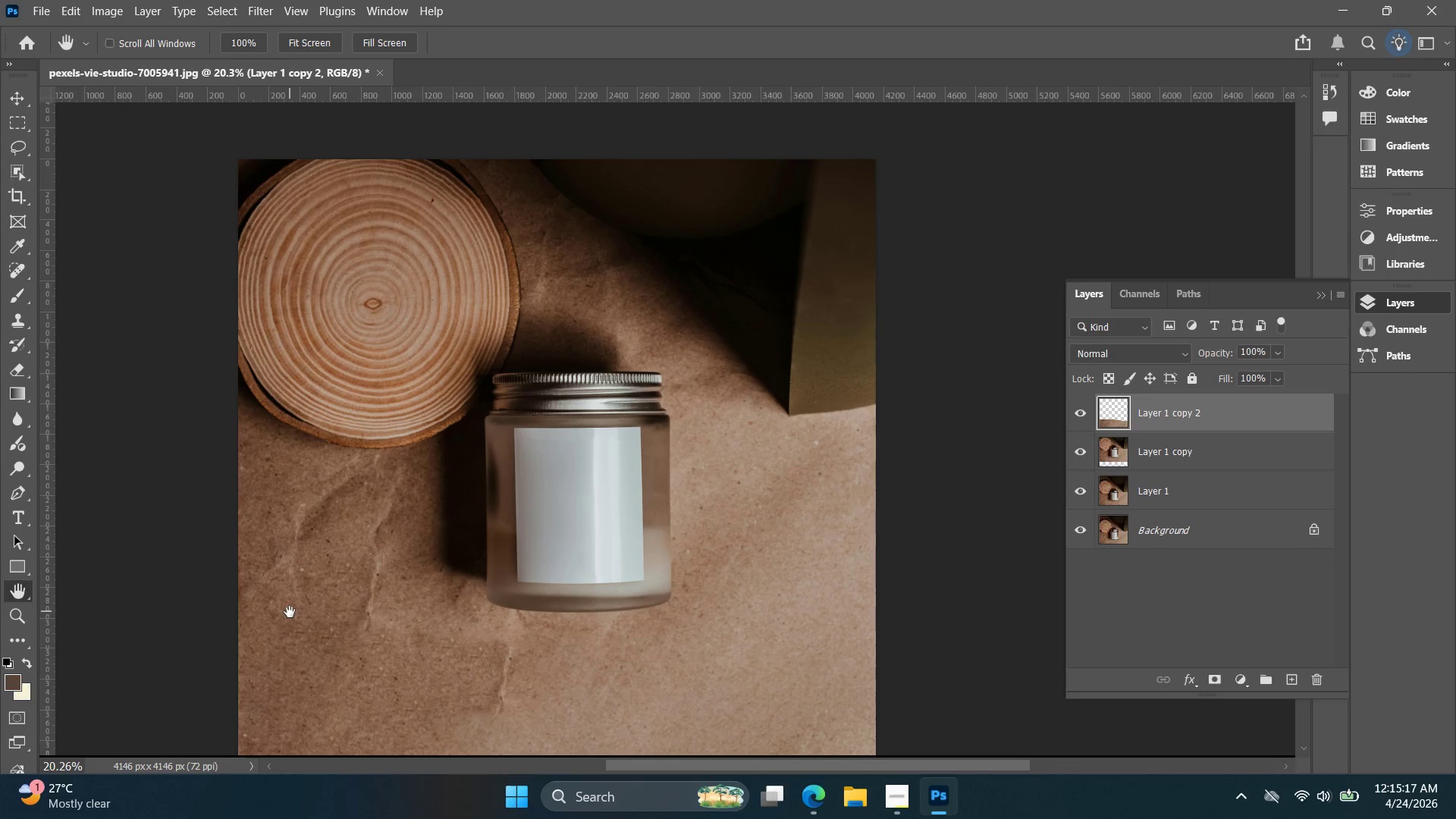 
wait(12.75)
 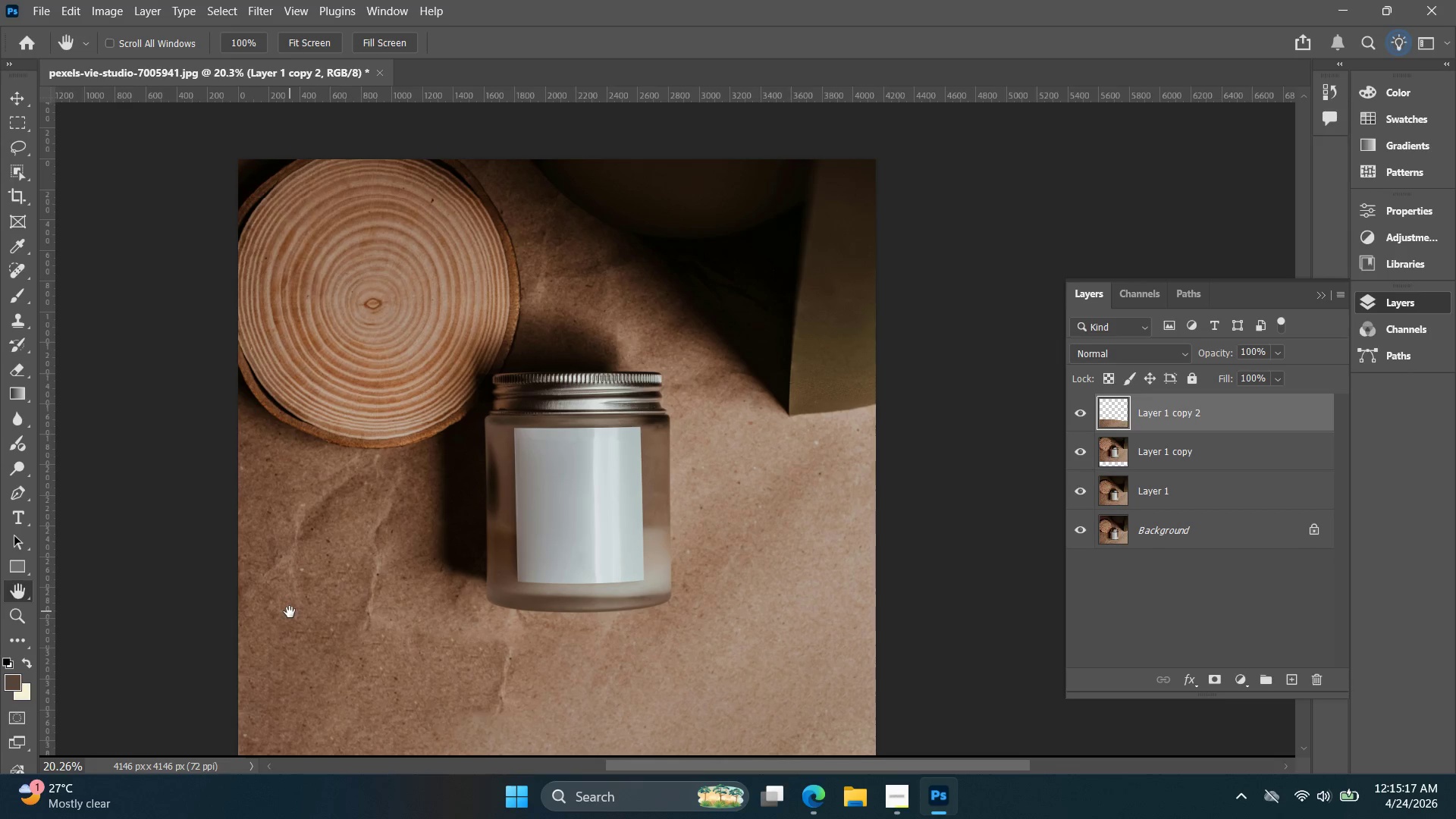 
hold_key(key=AltLeft, duration=0.5)
scroll: coordinate [325, 595], scroll_direction: down, amount: 6.0
 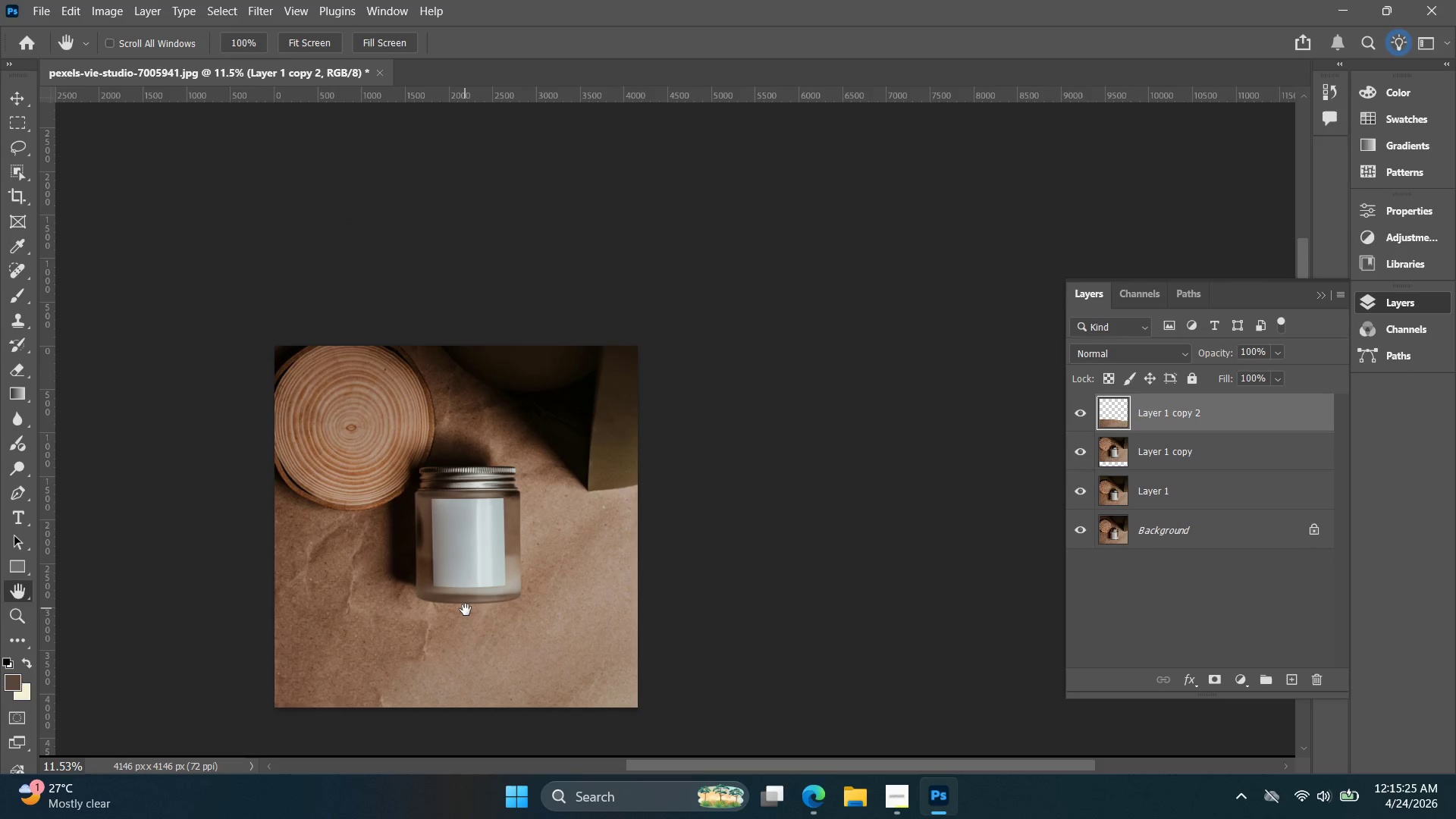 
wait(7.9)
 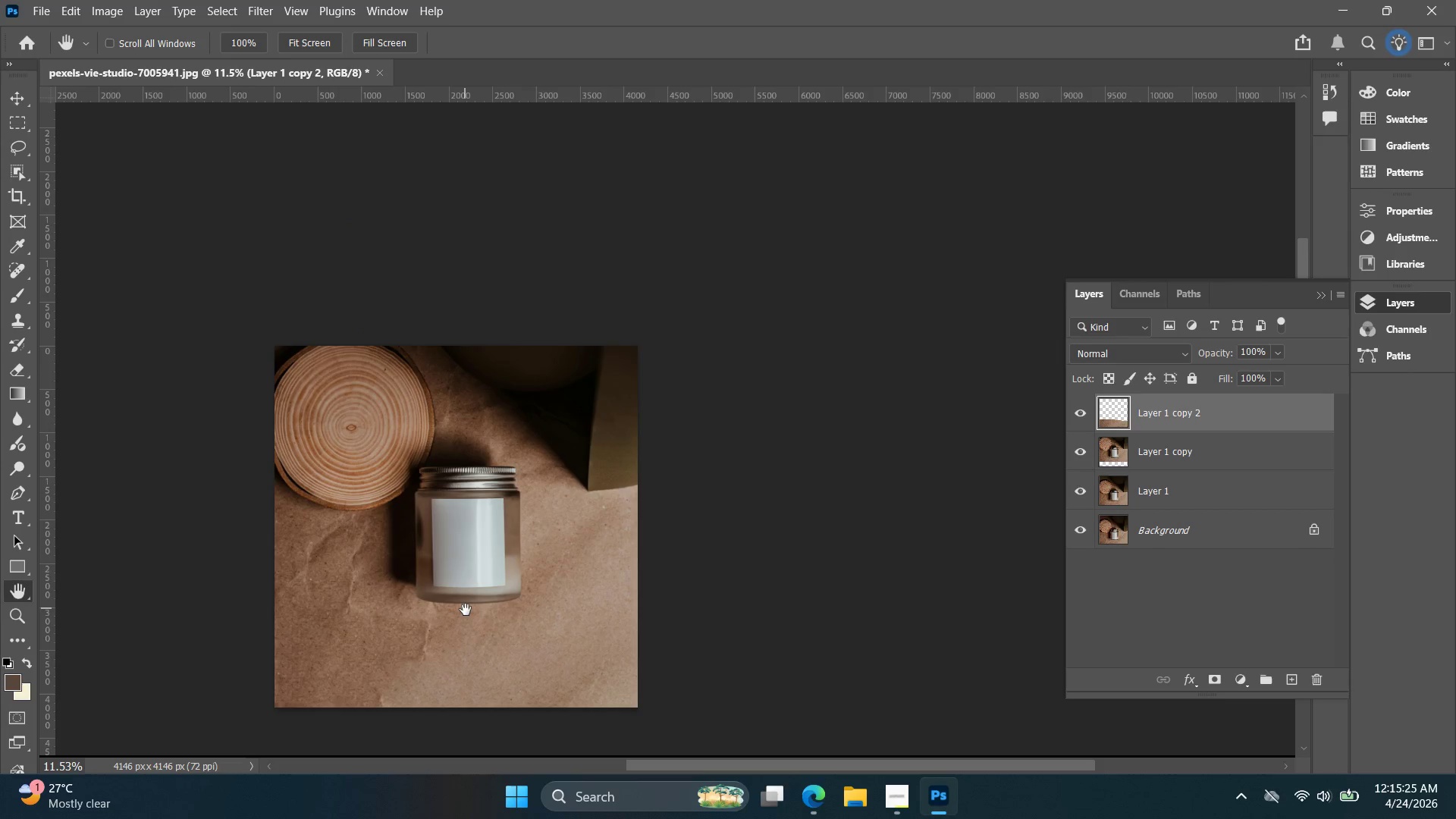 
hold_key(key=Space, duration=0.67)
 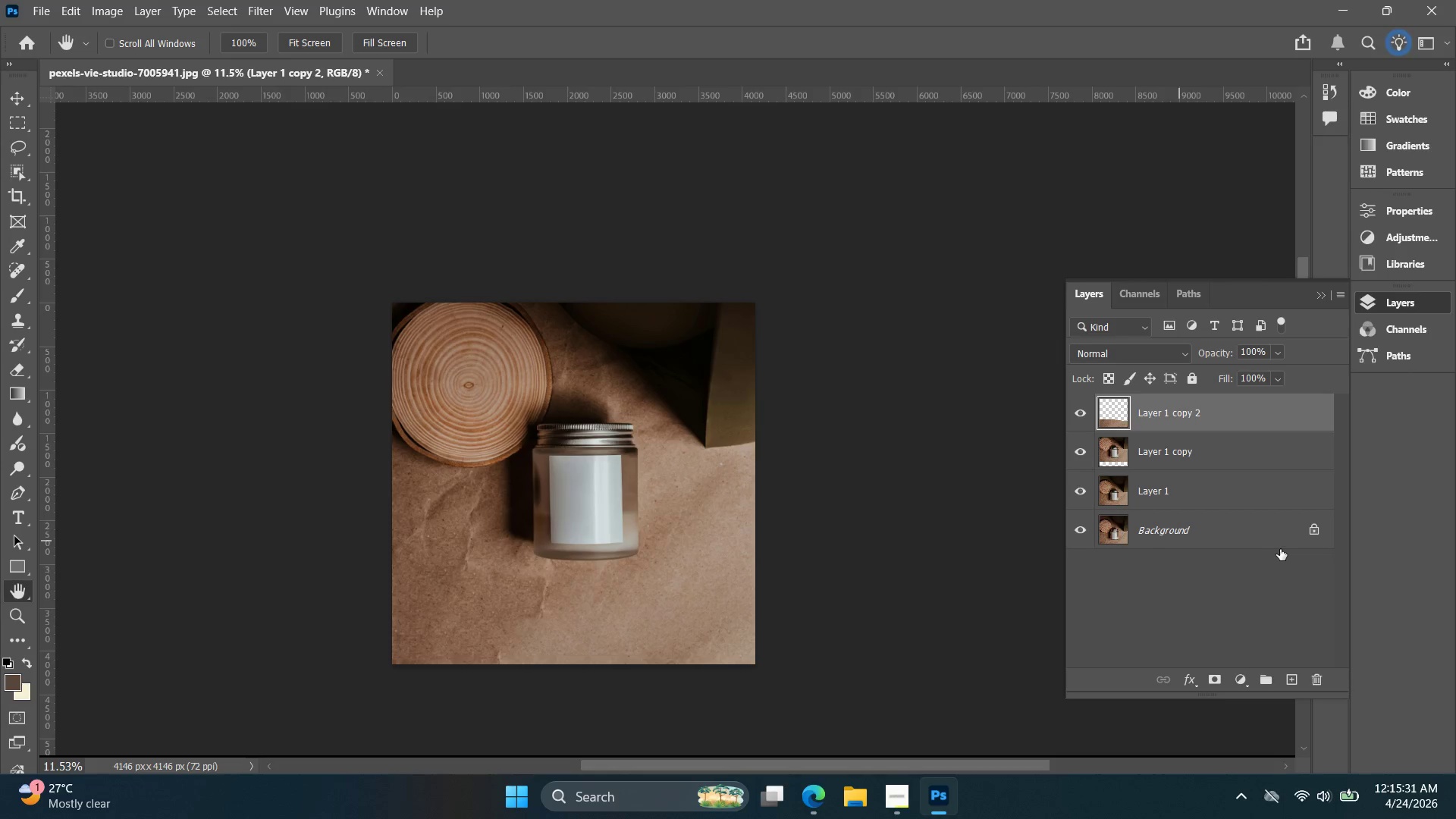 
left_click_drag(start_coordinate=[507, 529], to_coordinate=[613, 485])
 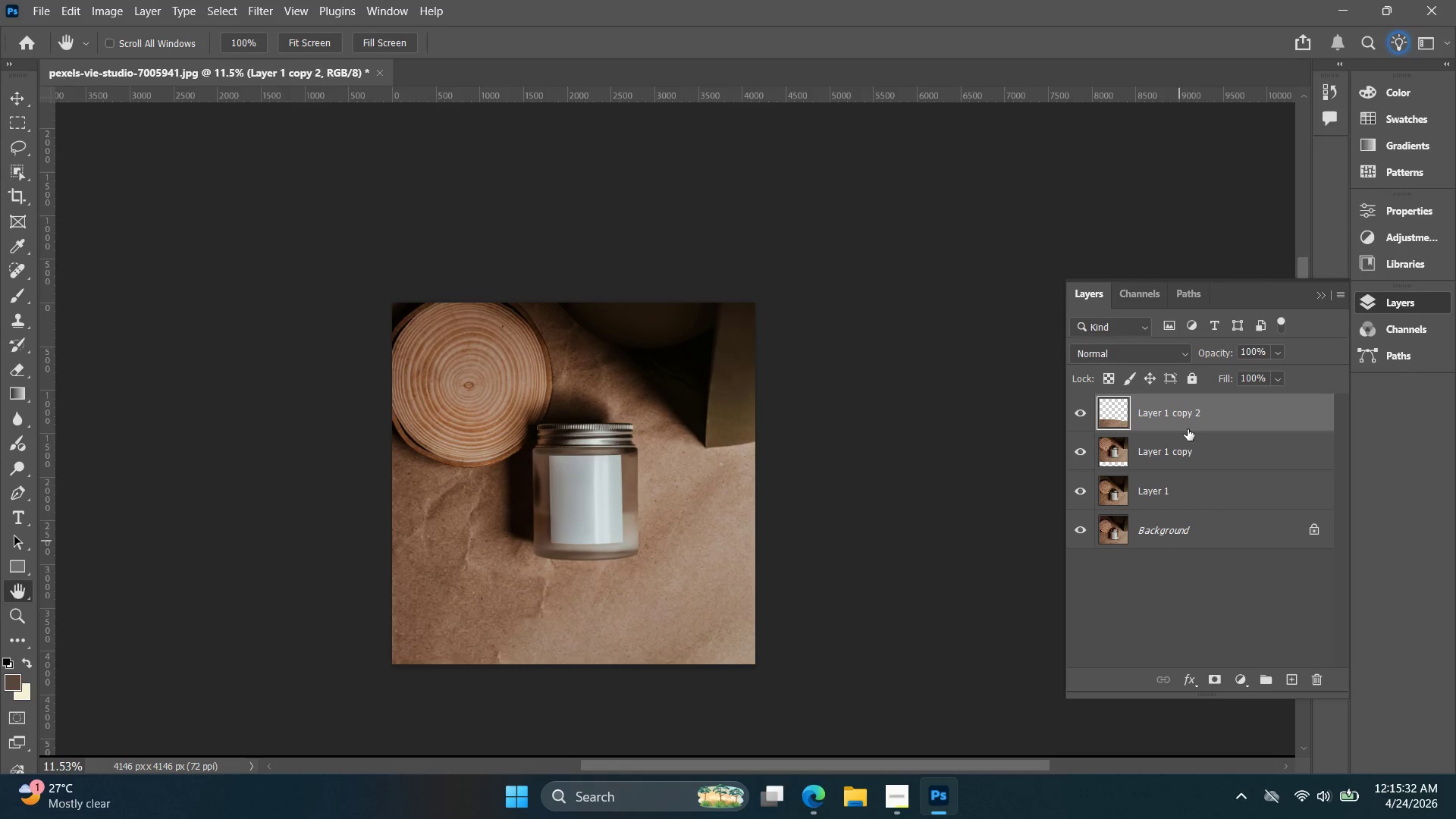 
double_click([1177, 414])
 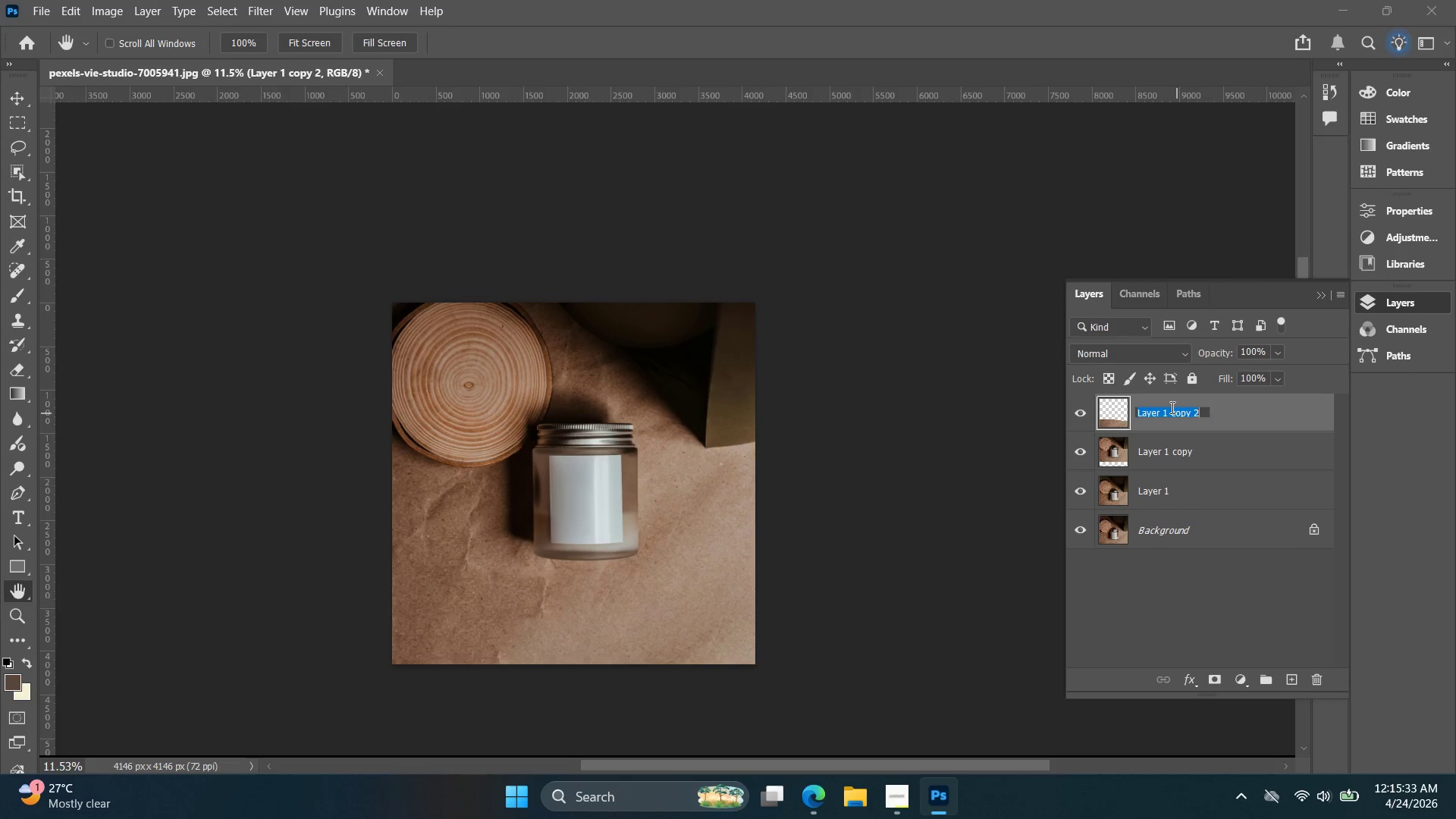 
type(cin)
key(Backspace)
key(Backspace)
type(ontent aware fgi)
key(Backspace)
type(i)
key(Backspace)
key(Backspace)
type(illl)
key(Backspace)
 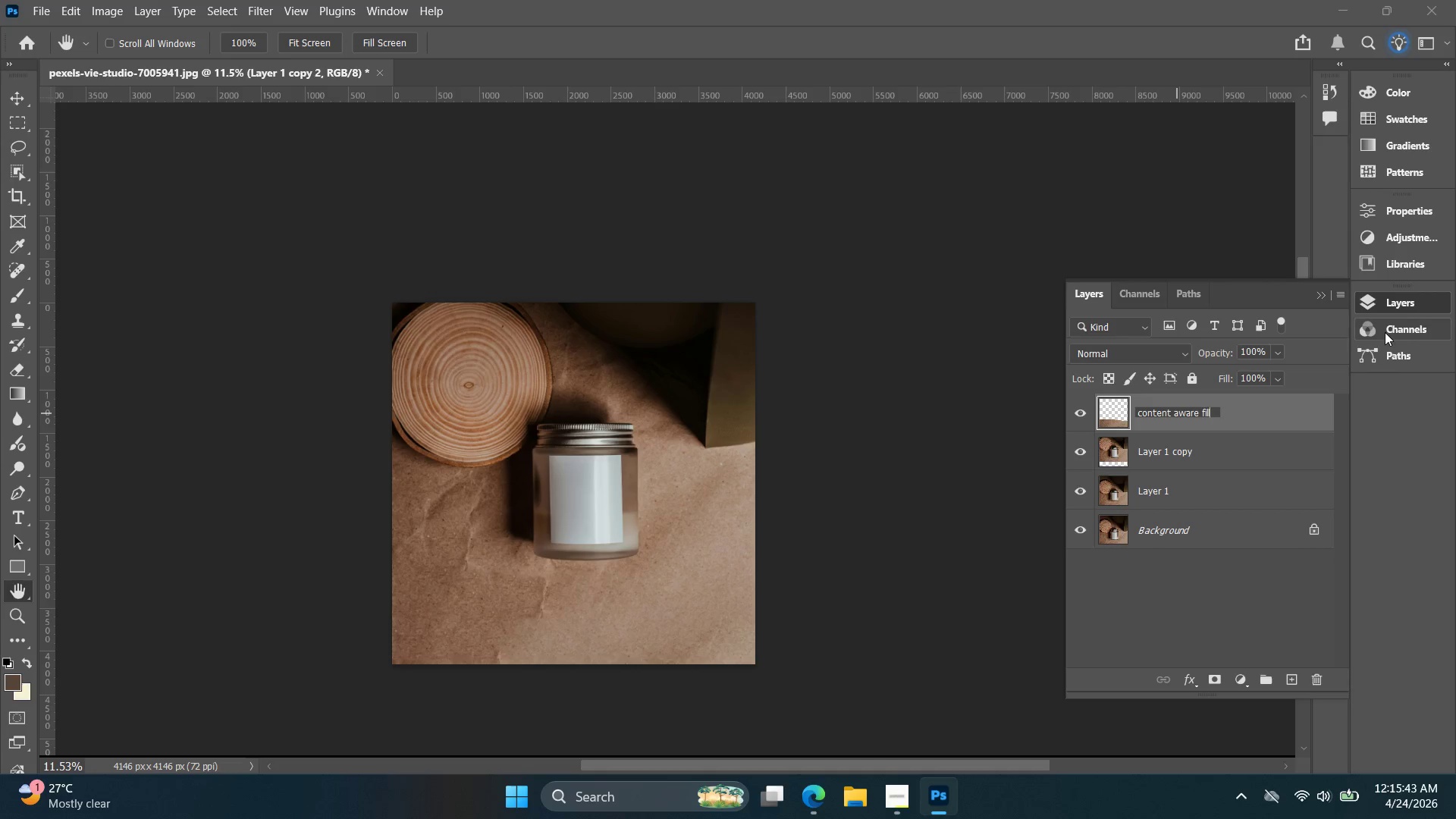 
key(Shift+ShiftRight)
 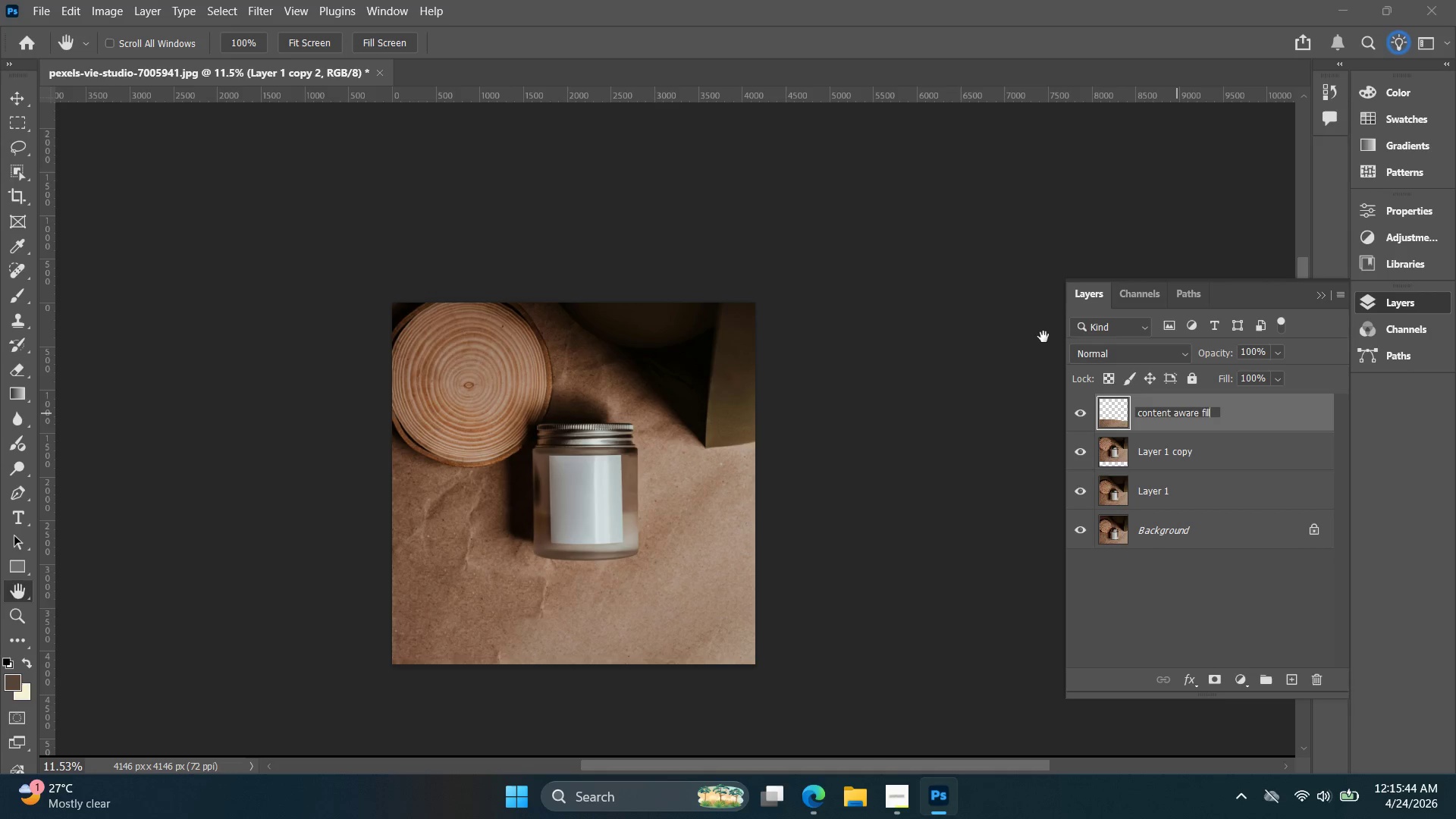 
key(Enter)
 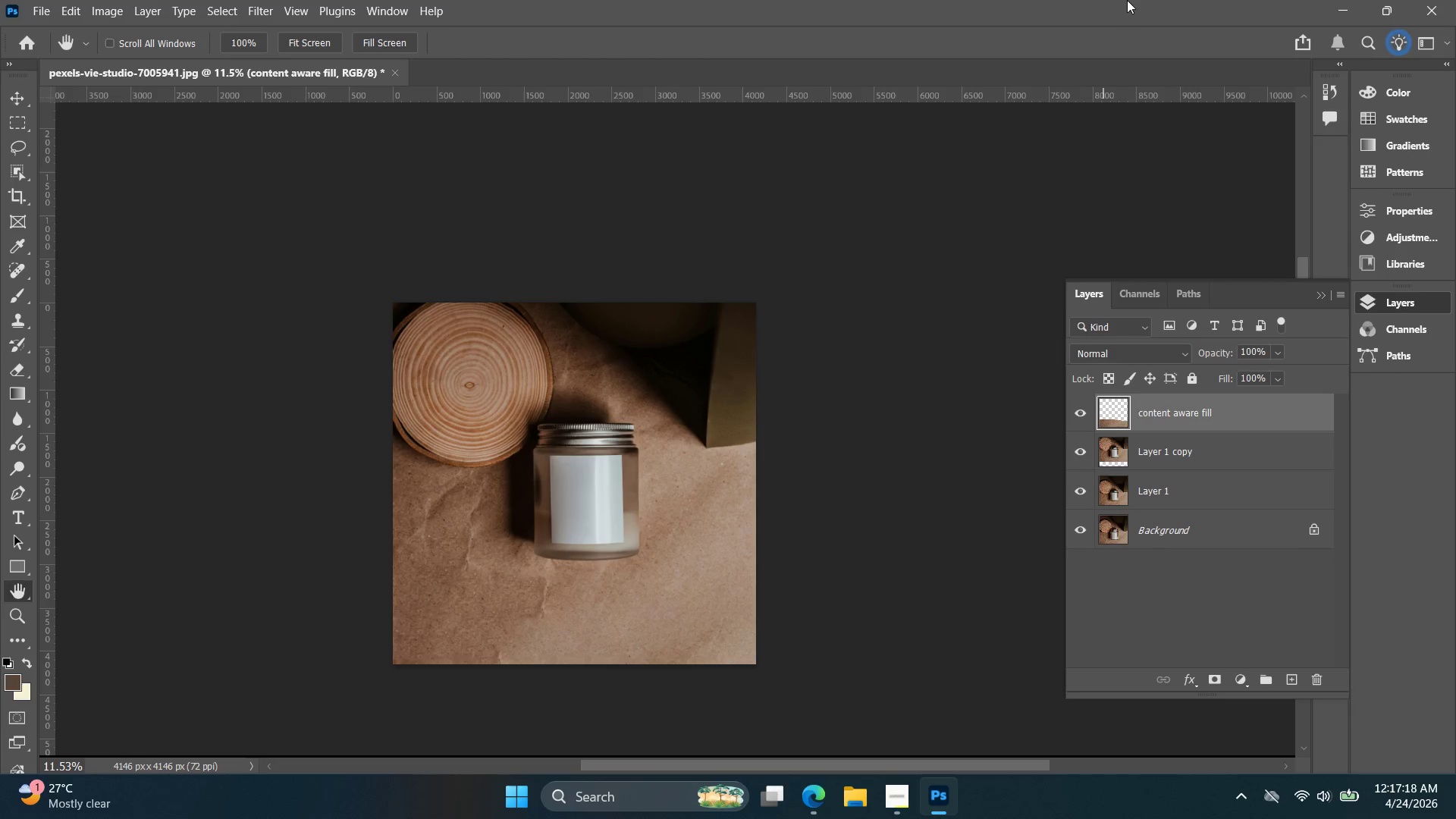 
wait(99.11)
 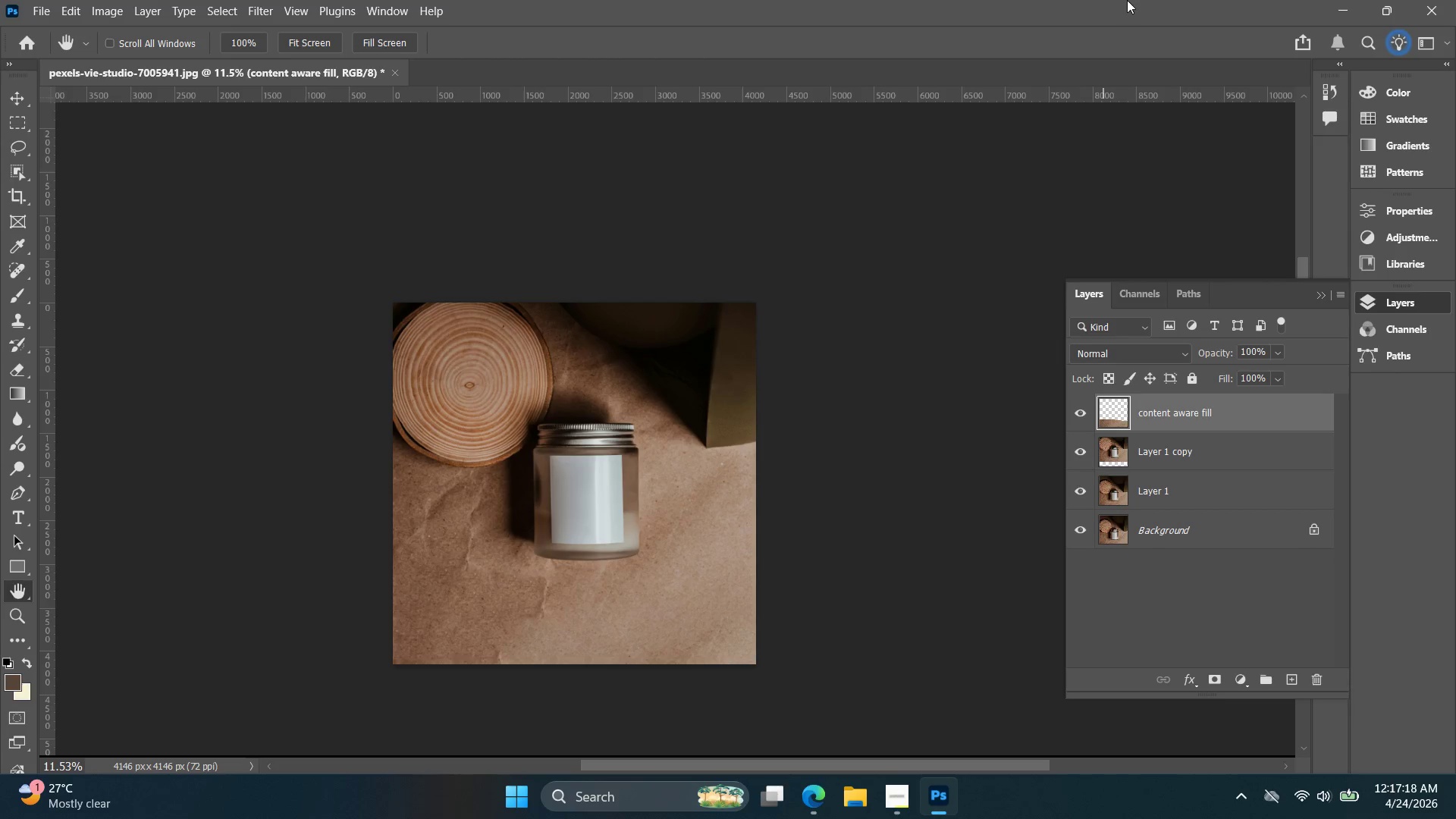 
key(Control+ControlLeft)
 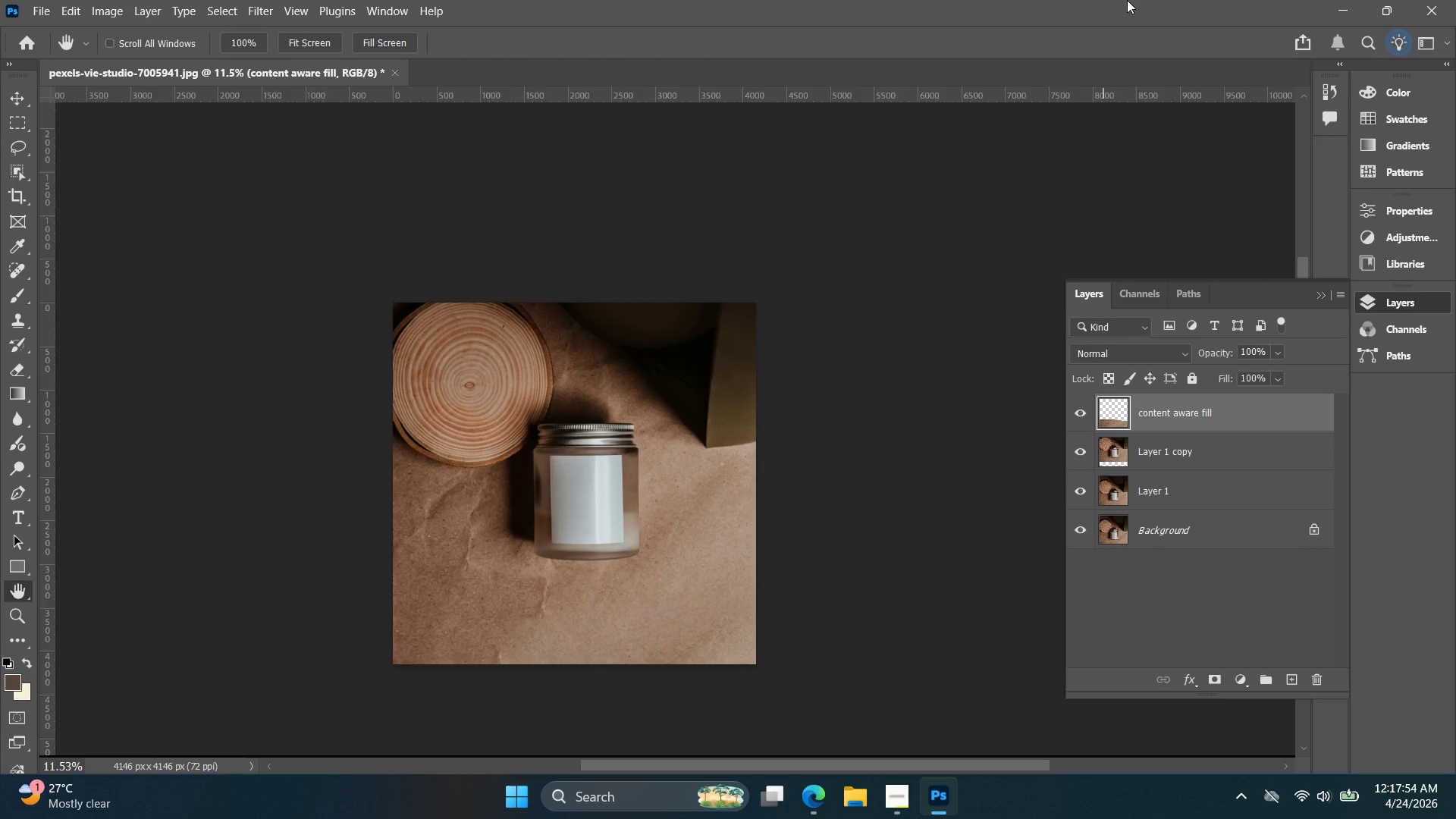 
wait(35.53)
 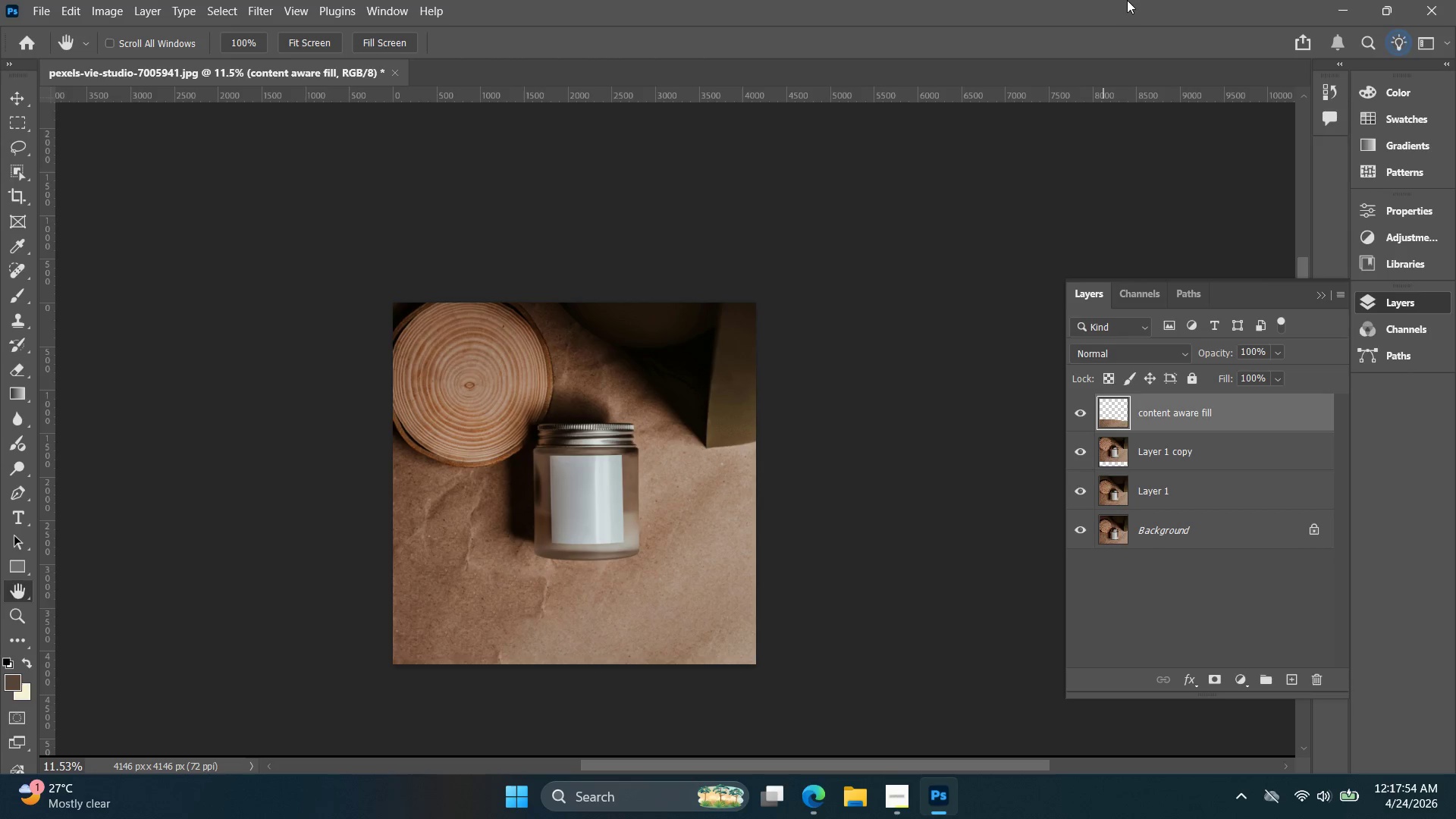 
hold_key(key=AltLeft, duration=0.69)
 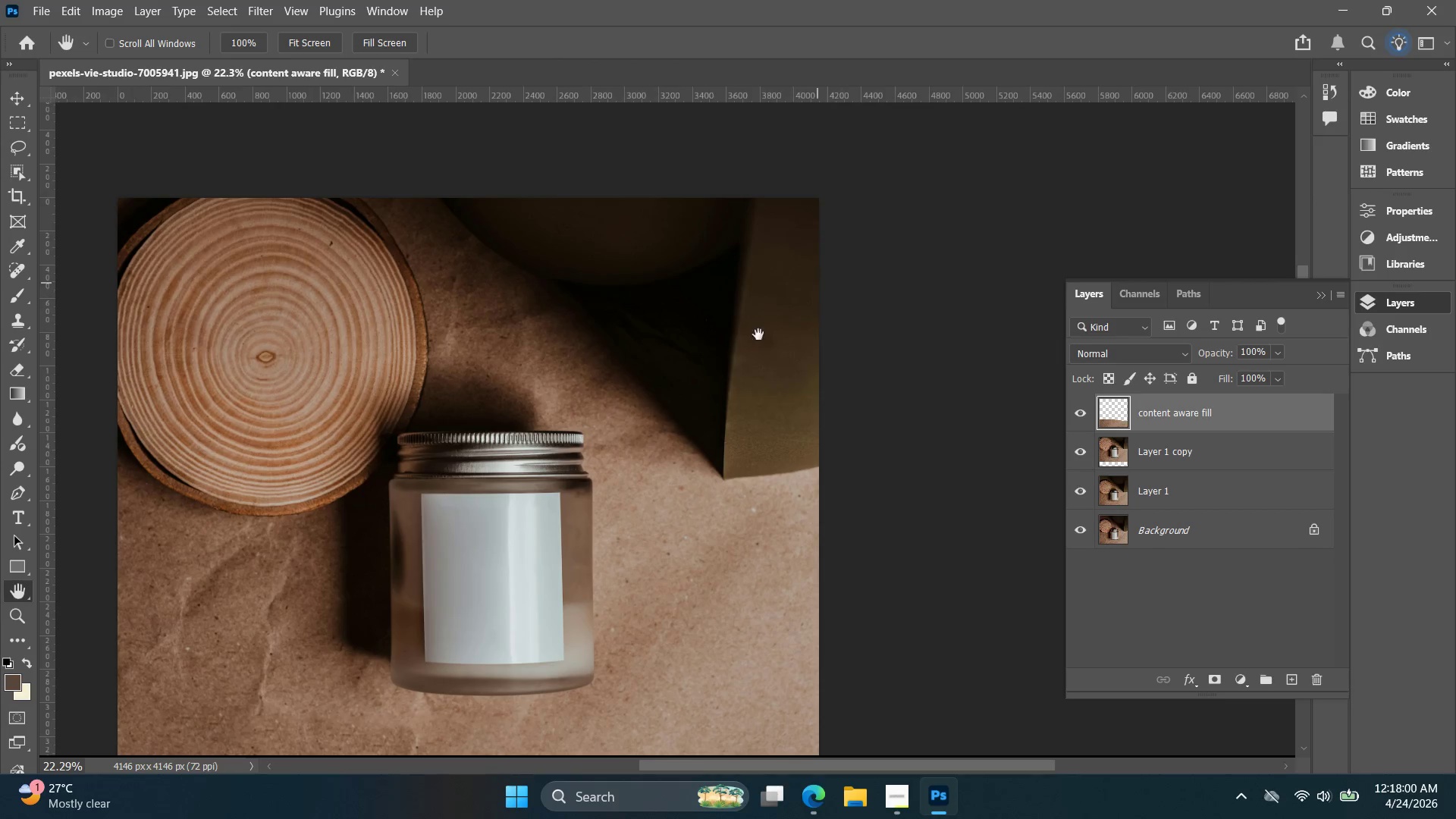 
hold_key(key=Space, duration=0.33)
 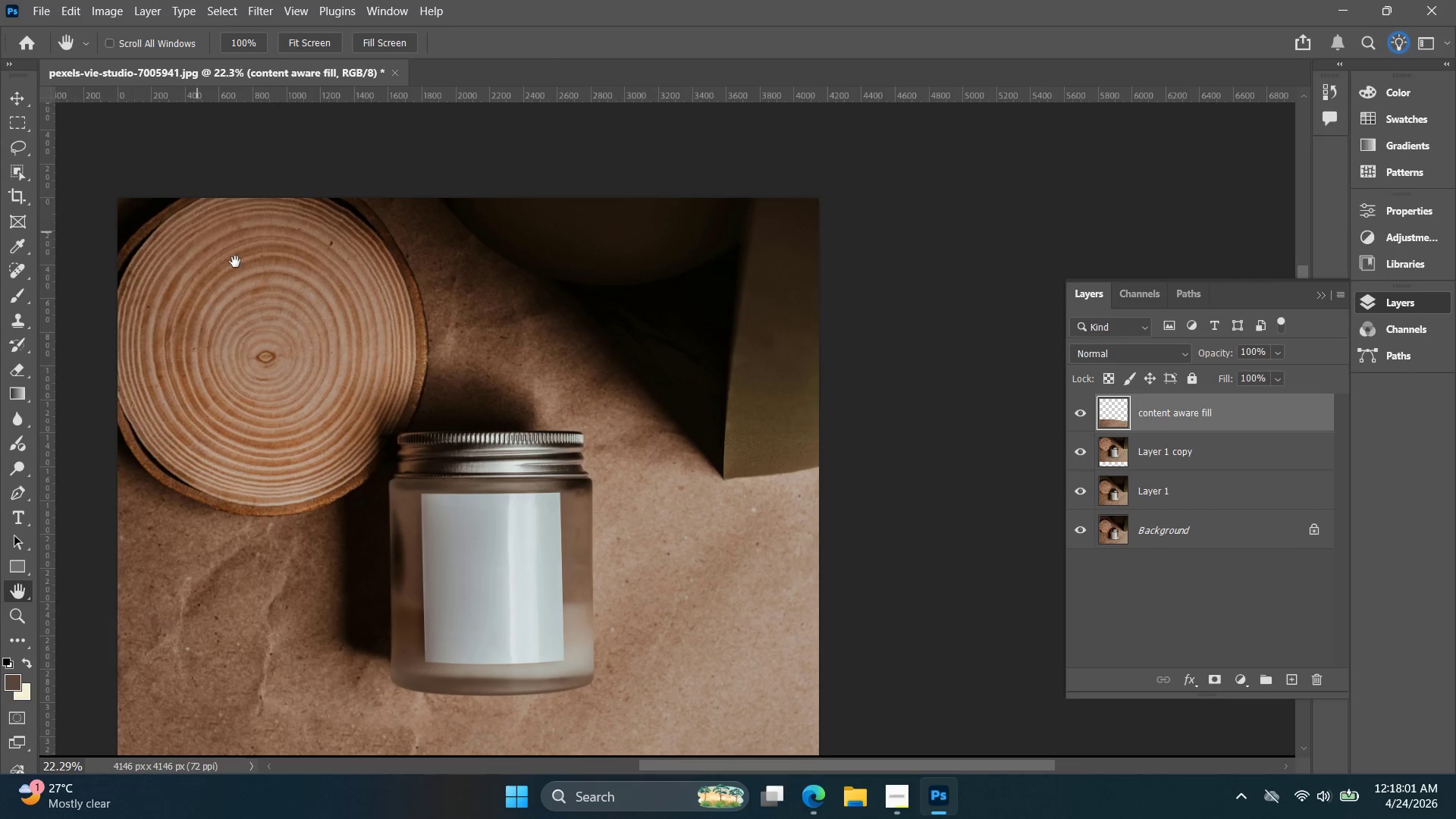 
scroll: coordinate [802, 311], scroll_direction: up, amount: 7.0
 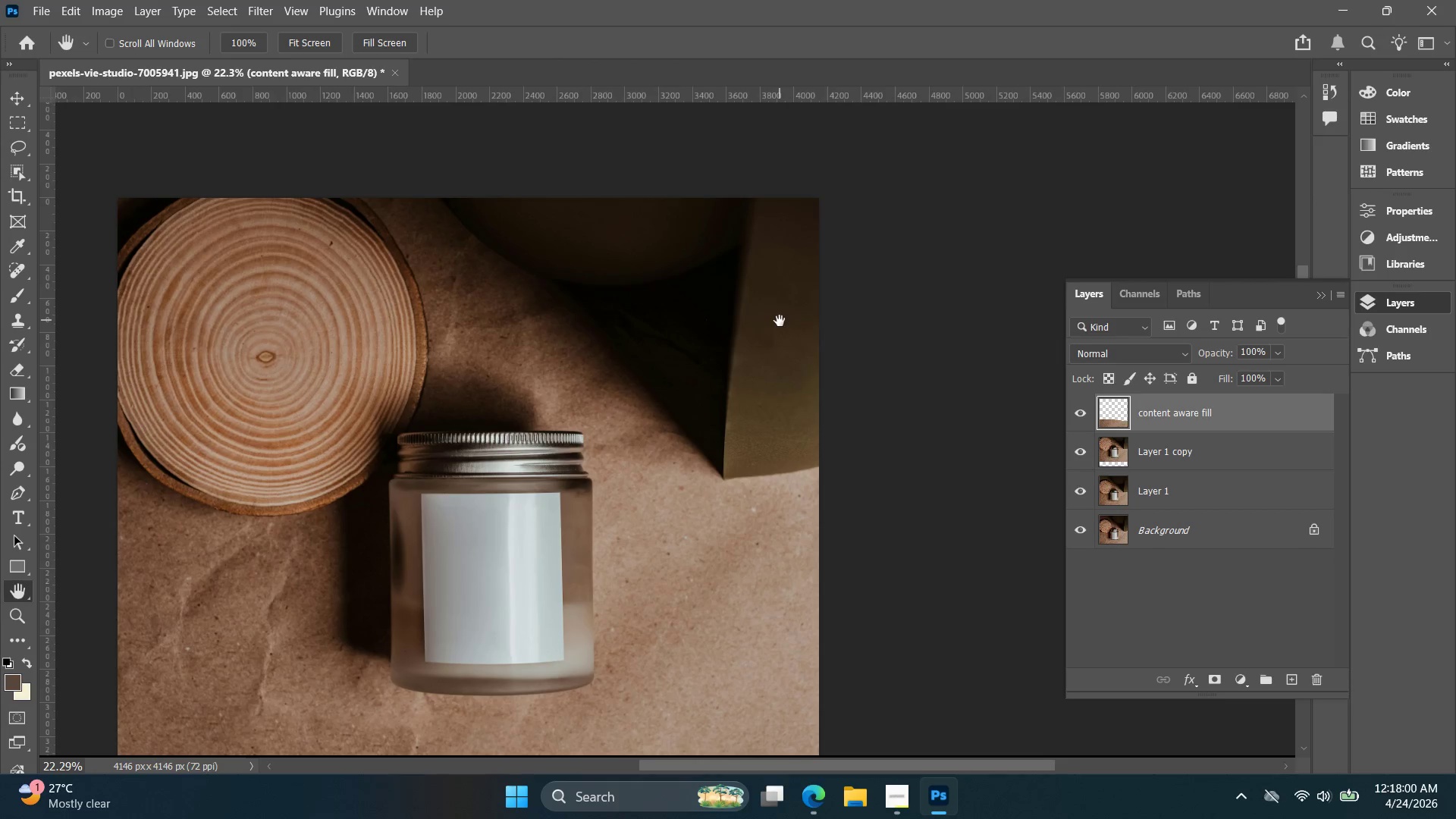 
hold_key(key=Space, duration=0.73)
 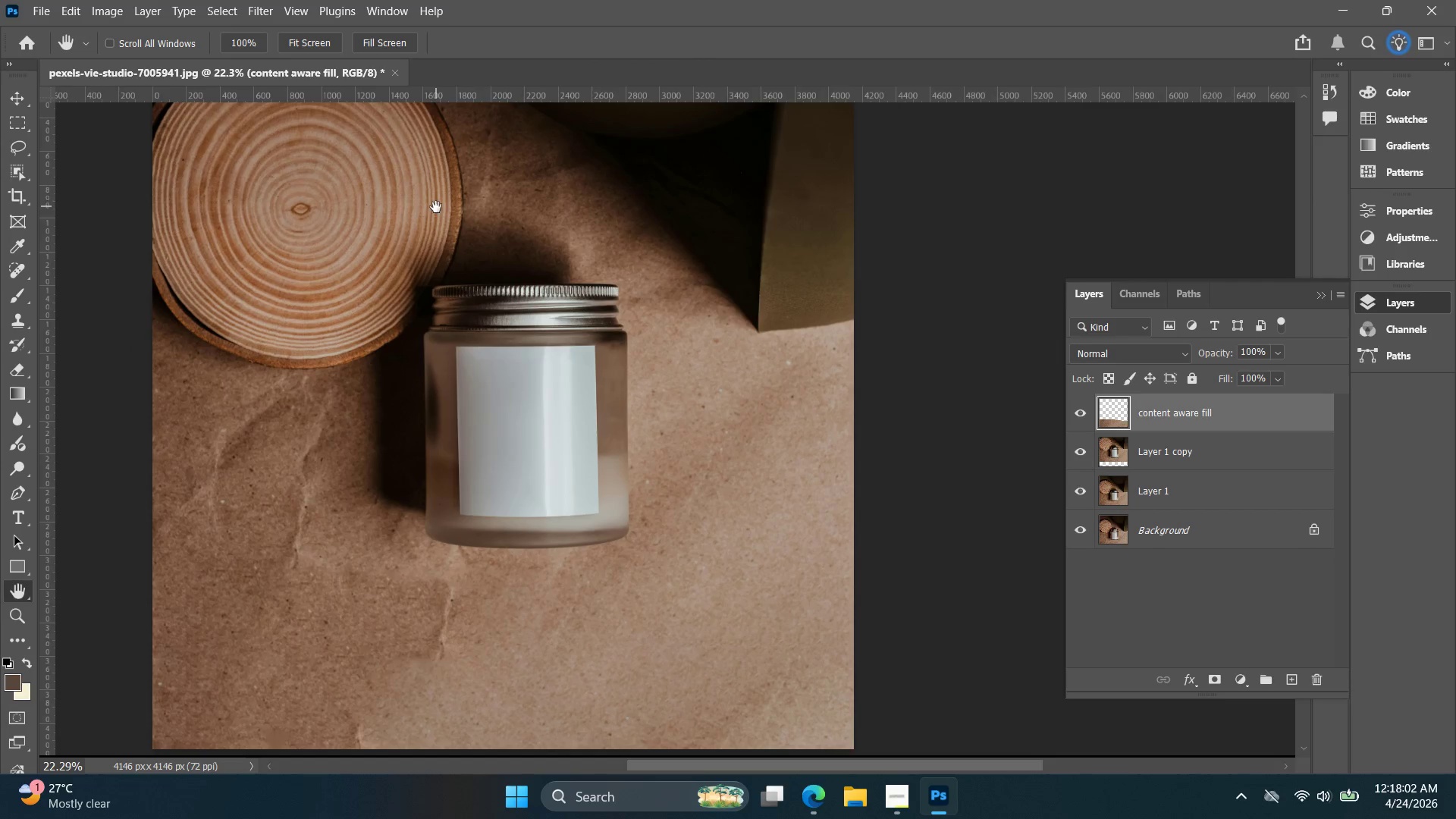 
left_click_drag(start_coordinate=[397, 363], to_coordinate=[431, 215])
 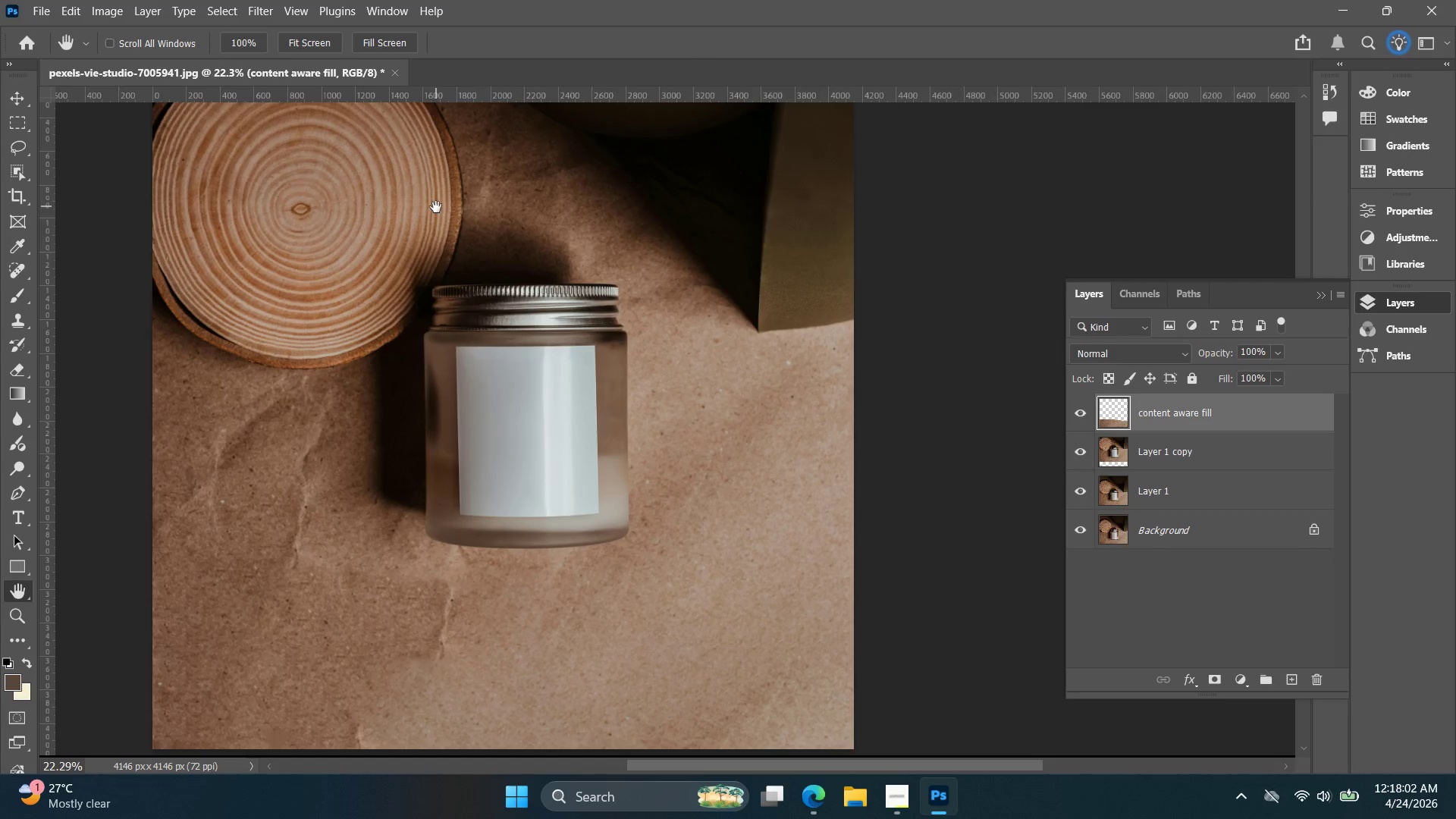 
hold_key(key=Space, duration=0.52)
 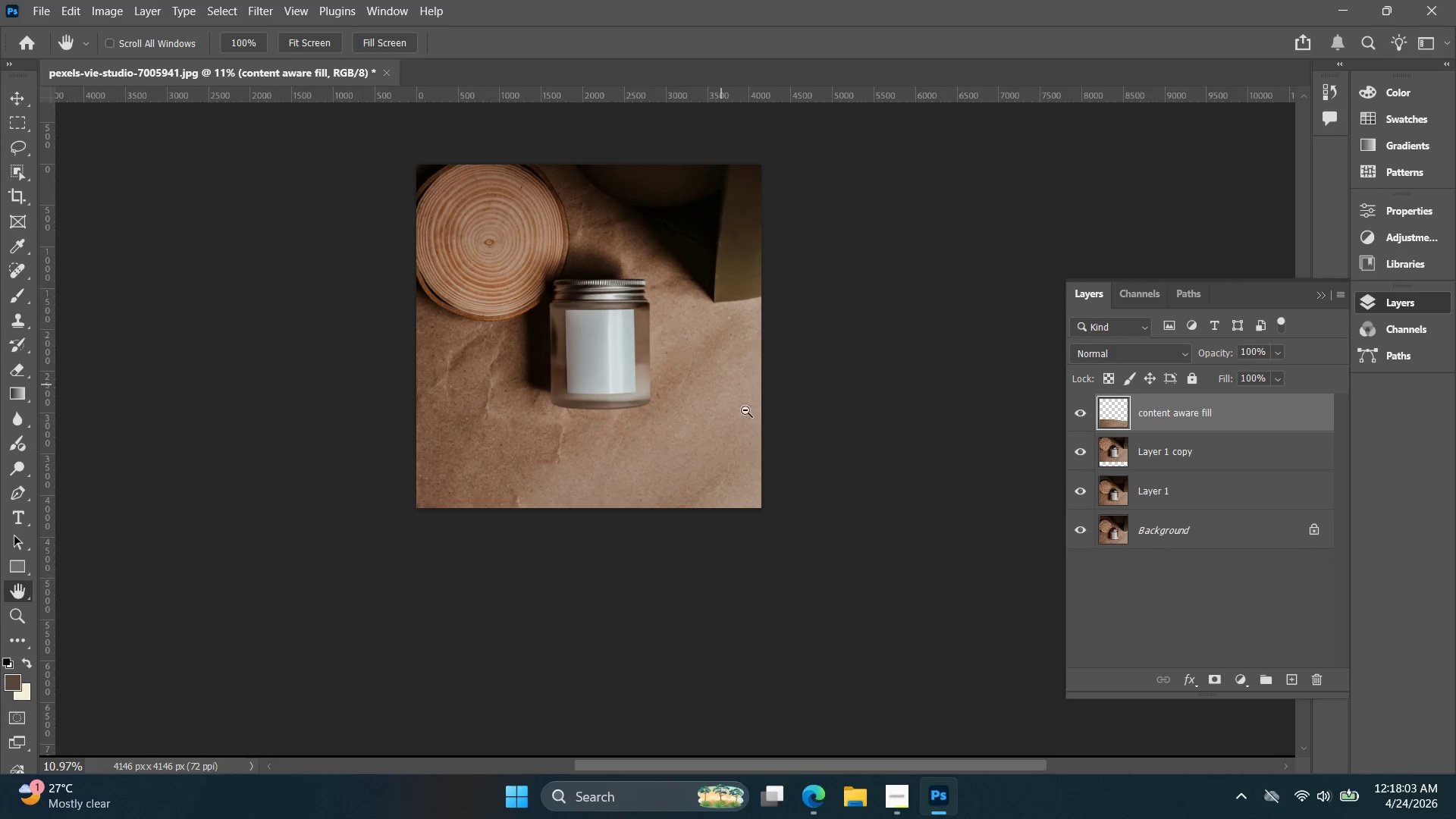 
left_click_drag(start_coordinate=[661, 367], to_coordinate=[664, 314])
 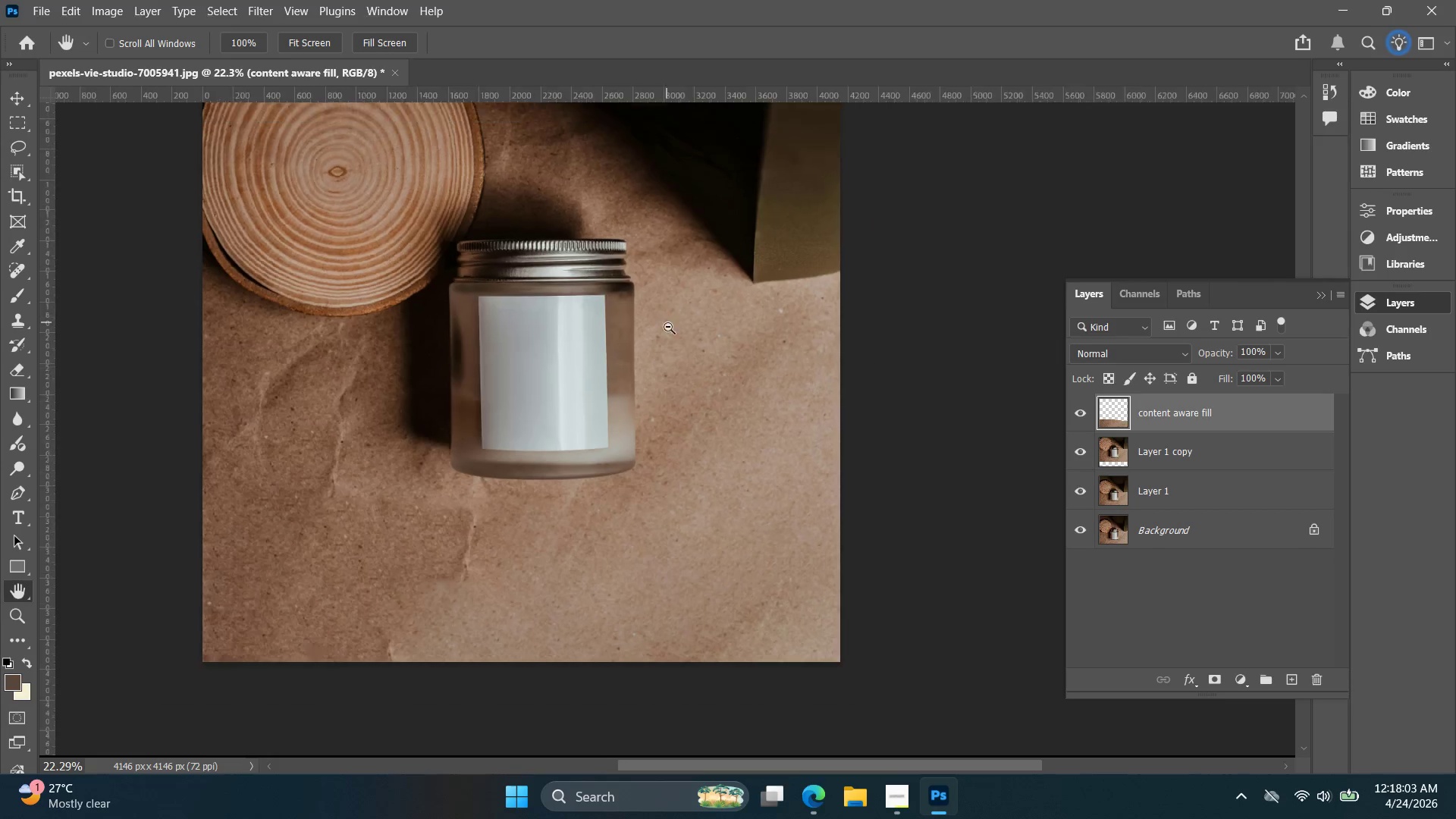 
hold_key(key=AltLeft, duration=0.44)
scroll: coordinate [670, 327], scroll_direction: down, amount: 8.0
 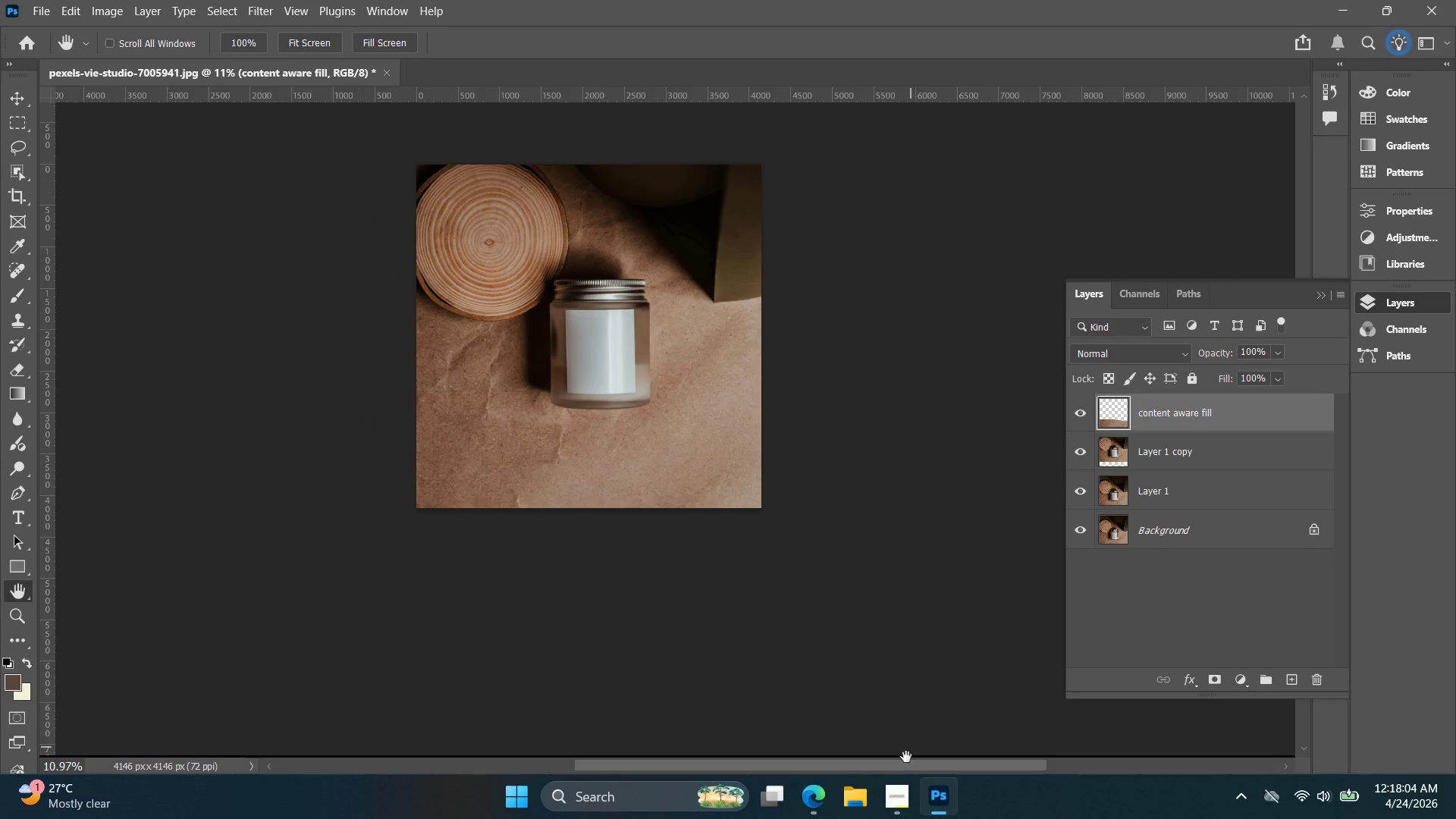 
left_click([901, 800])